 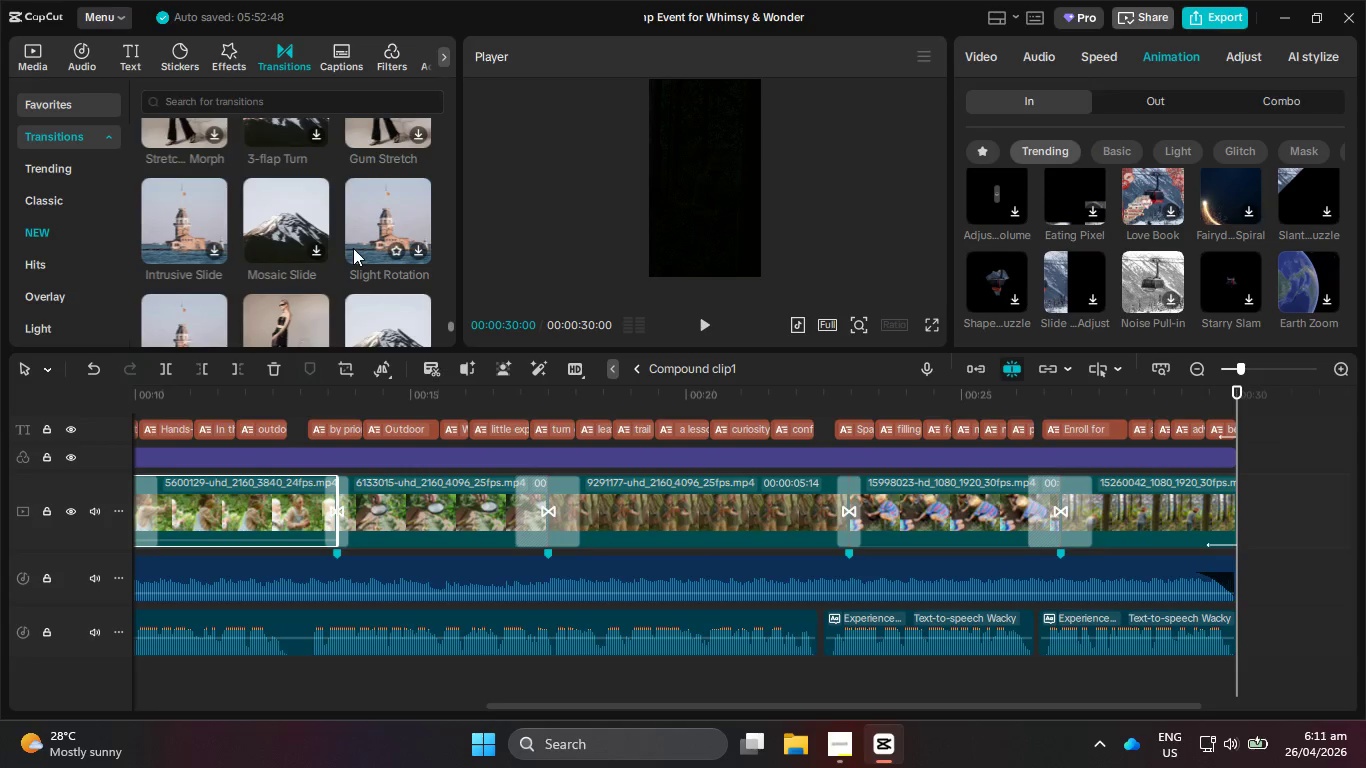 
scroll: coordinate [190, 294], scroll_direction: down, amount: 2.0
 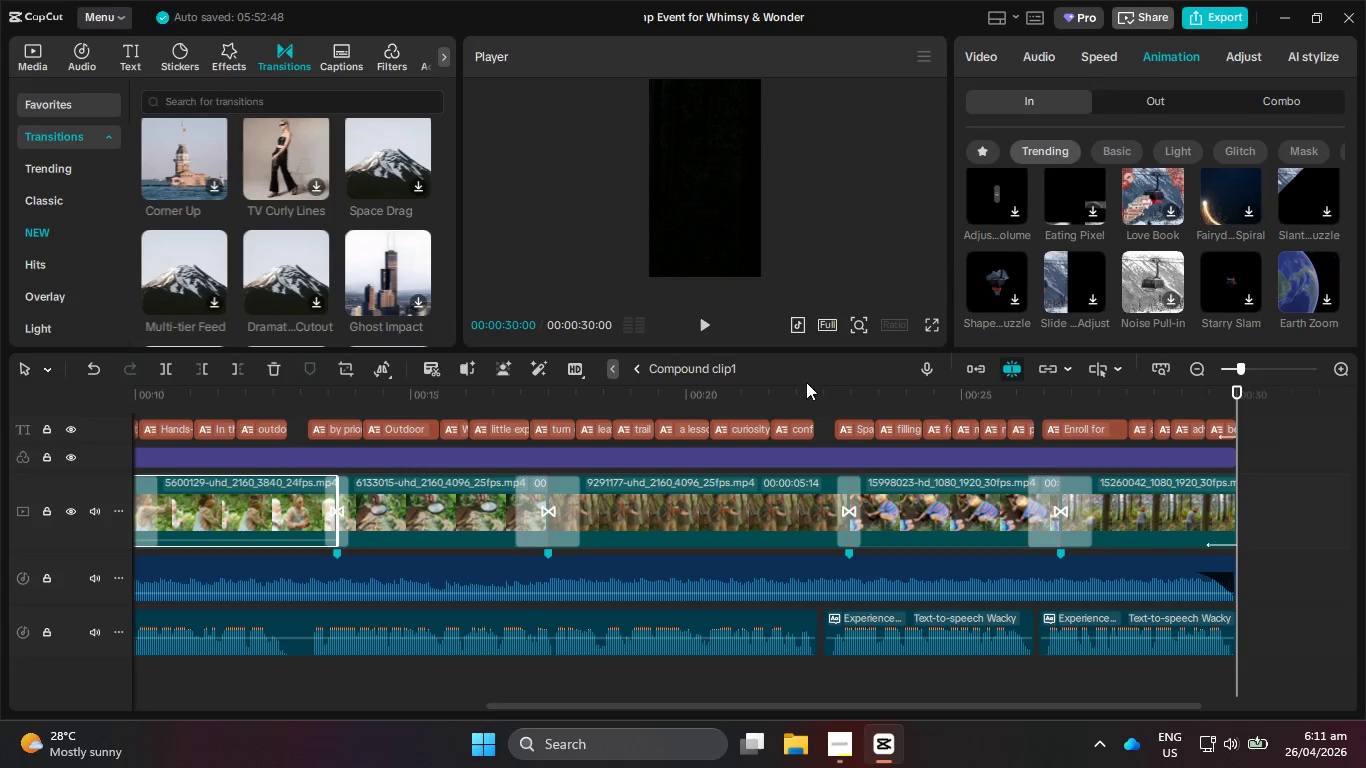 
left_click_drag(start_coordinate=[726, 396], to_coordinate=[525, 524])
 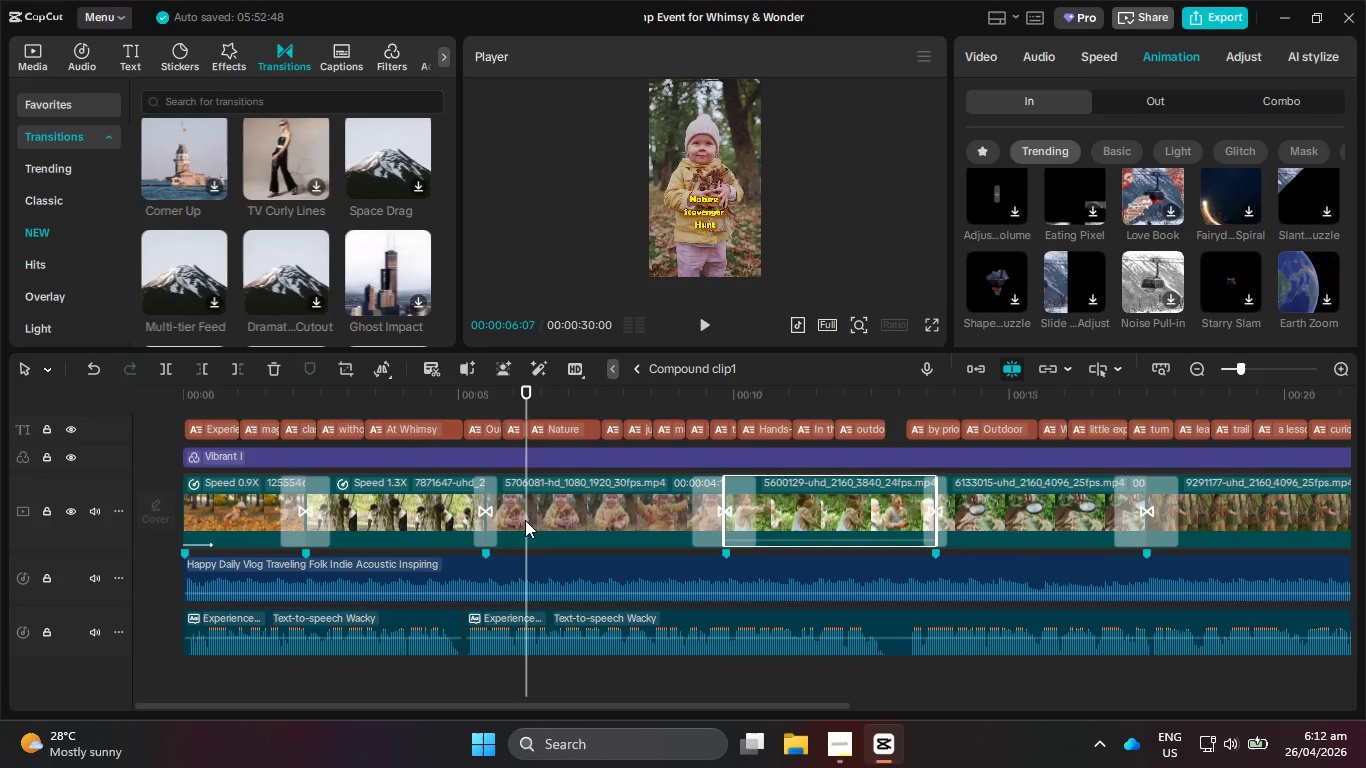 
wait(9.62)
 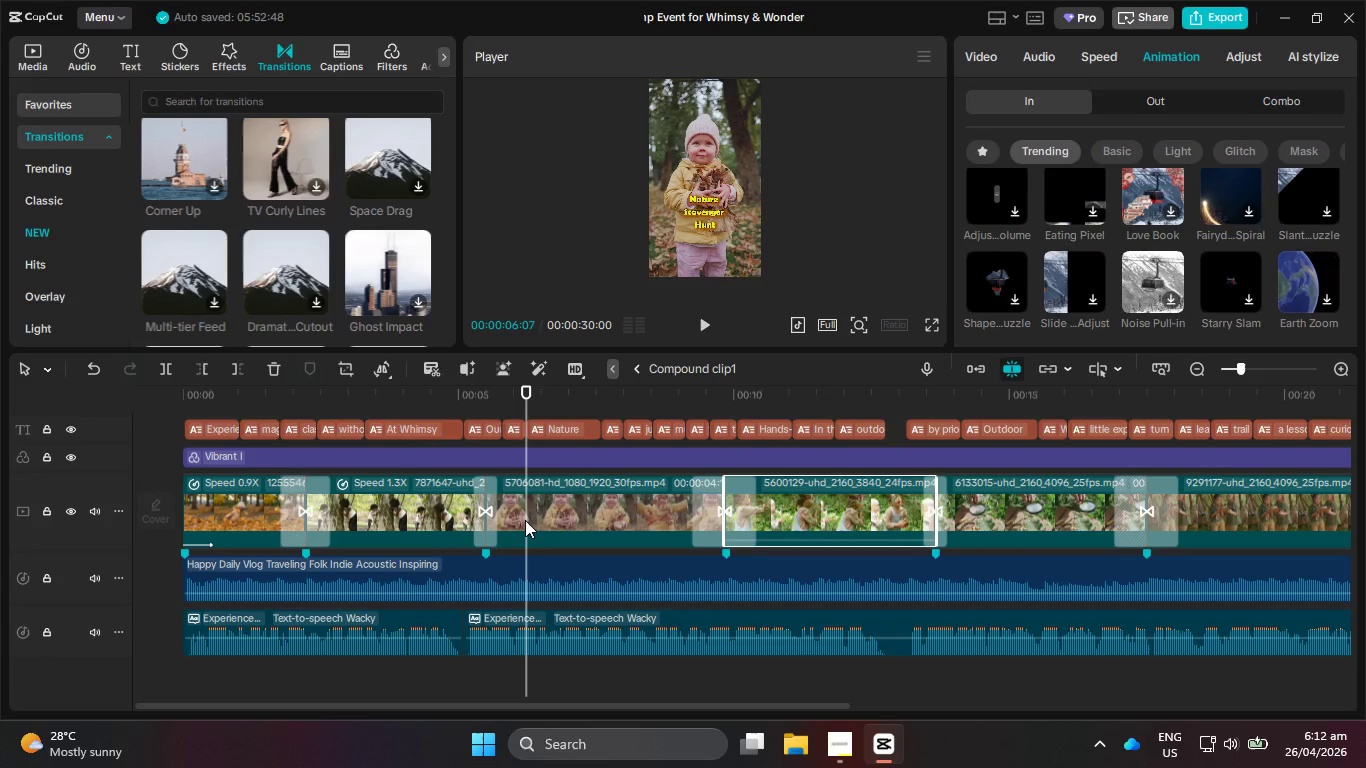 
scroll: coordinate [190, 222], scroll_direction: down, amount: 3.0
 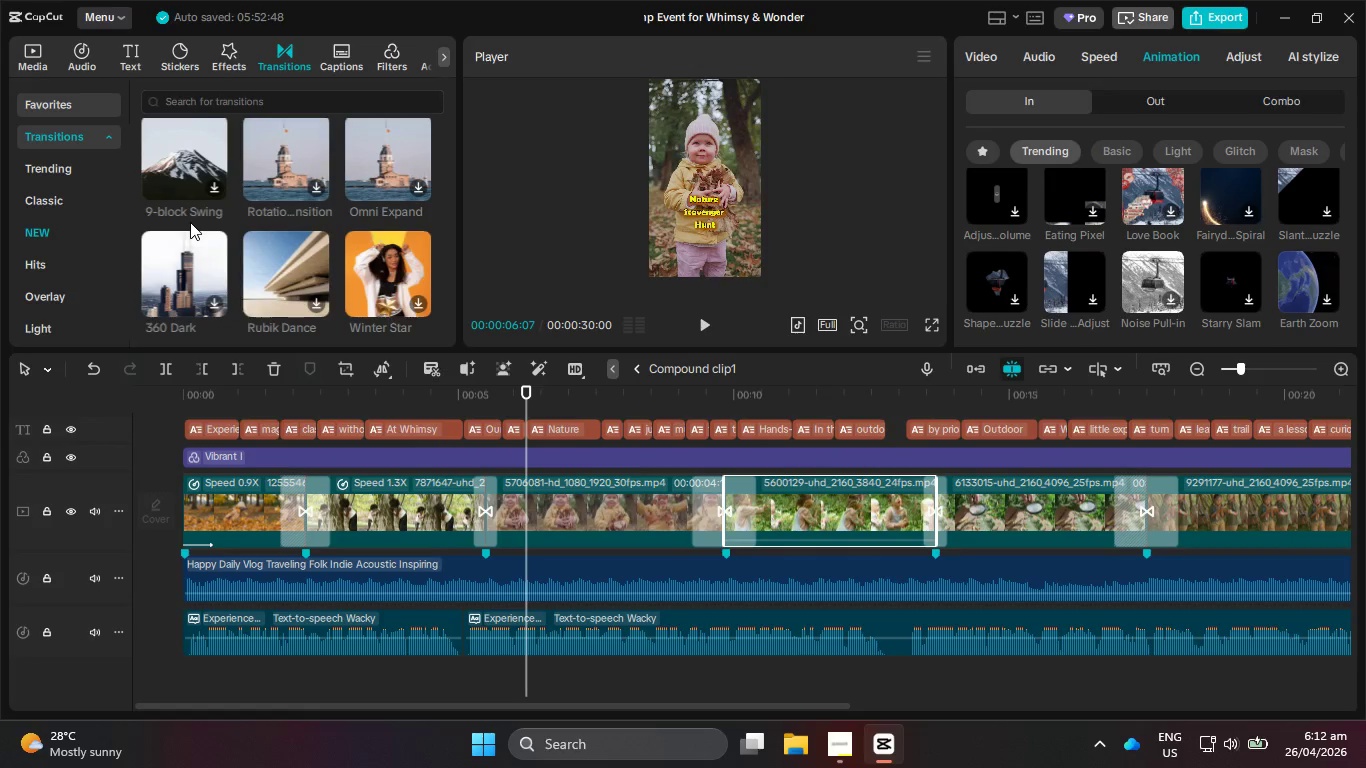 
wait(6.59)
 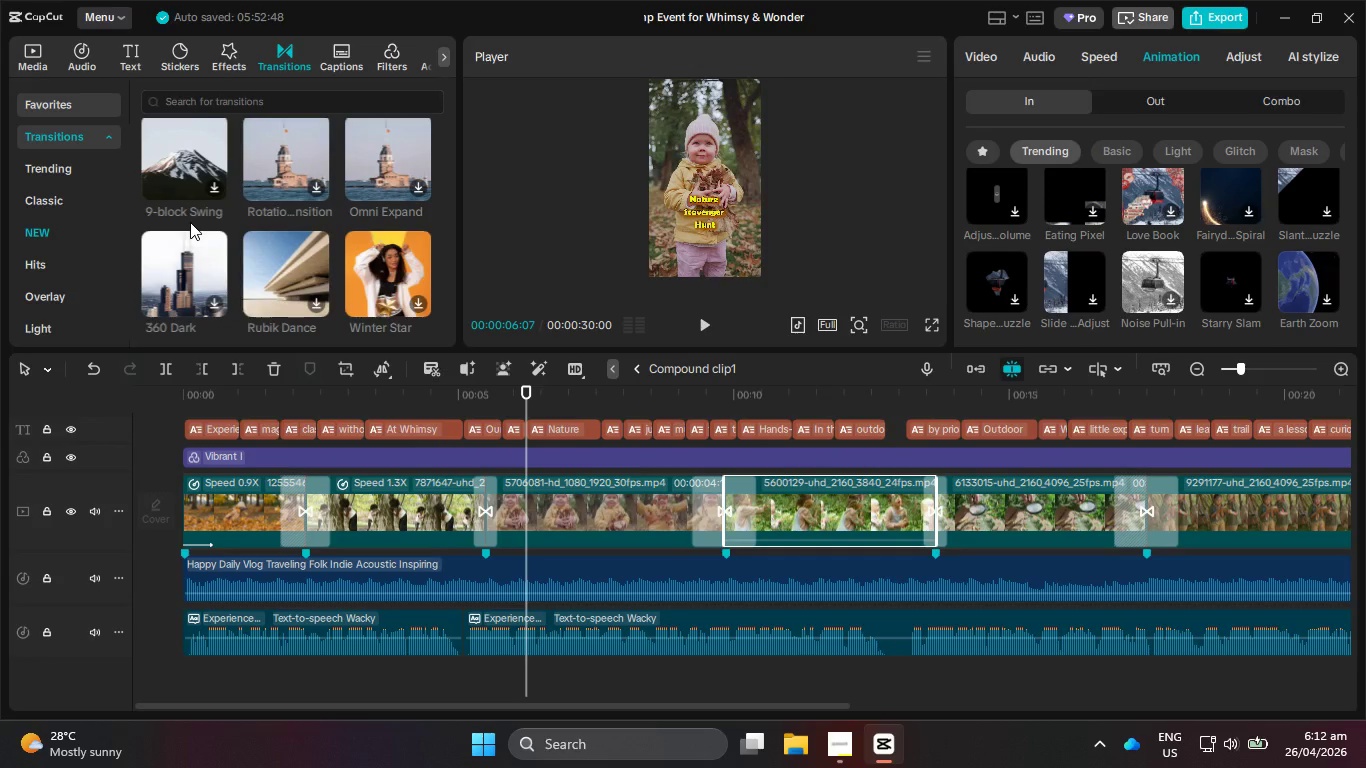 
scroll: coordinate [262, 286], scroll_direction: down, amount: 5.0
 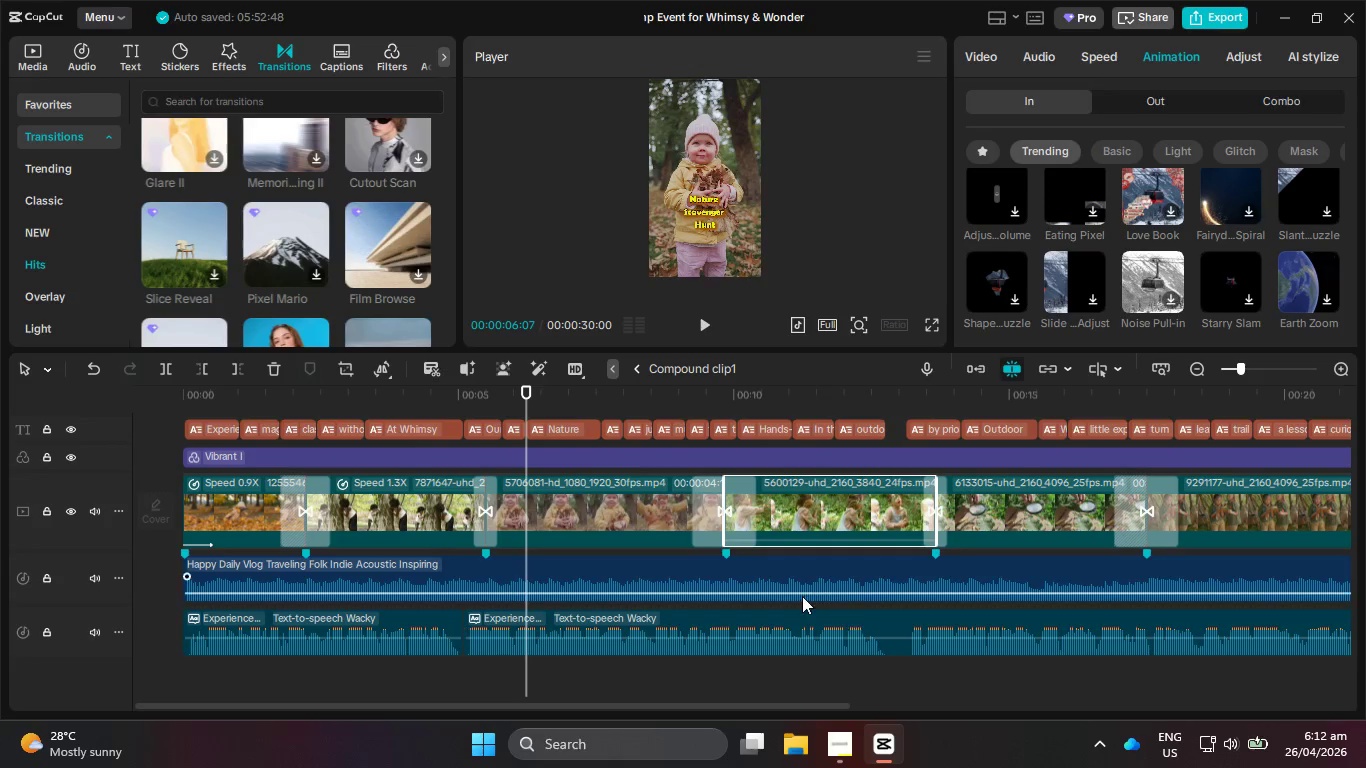 
left_click([829, 749])